 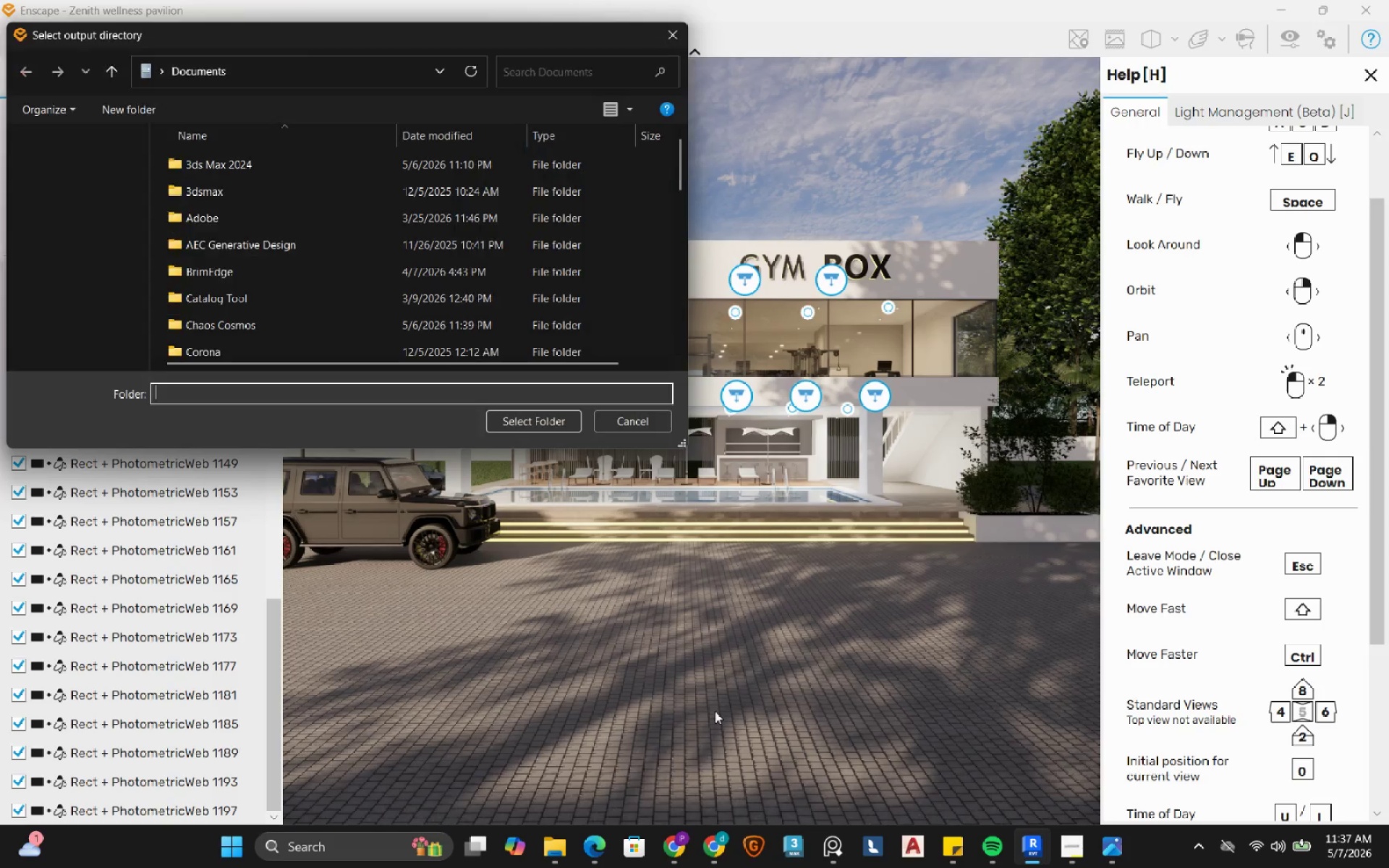 
scroll: coordinate [284, 278], scroll_direction: down, amount: 6.0
 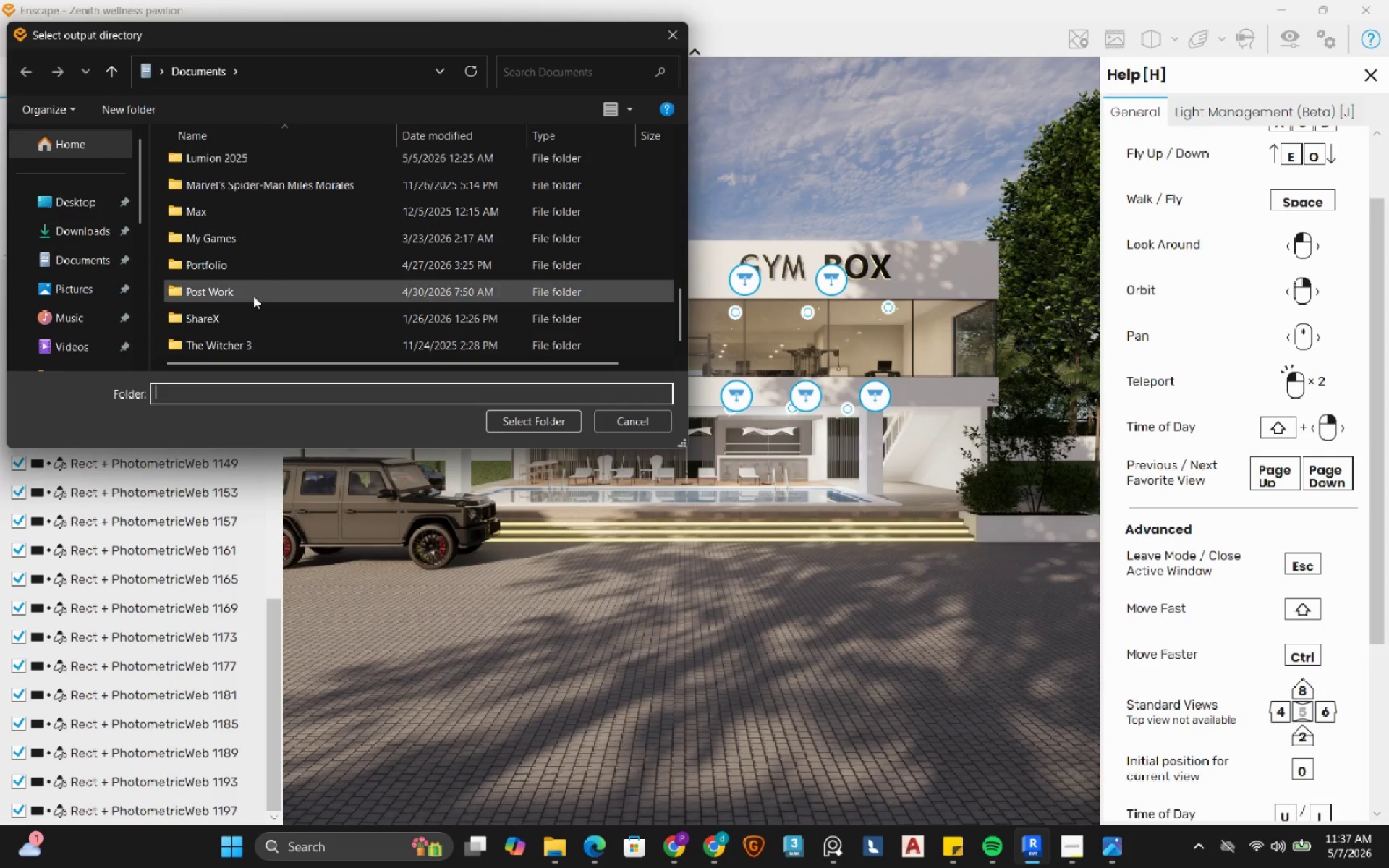 
left_click([250, 262])
 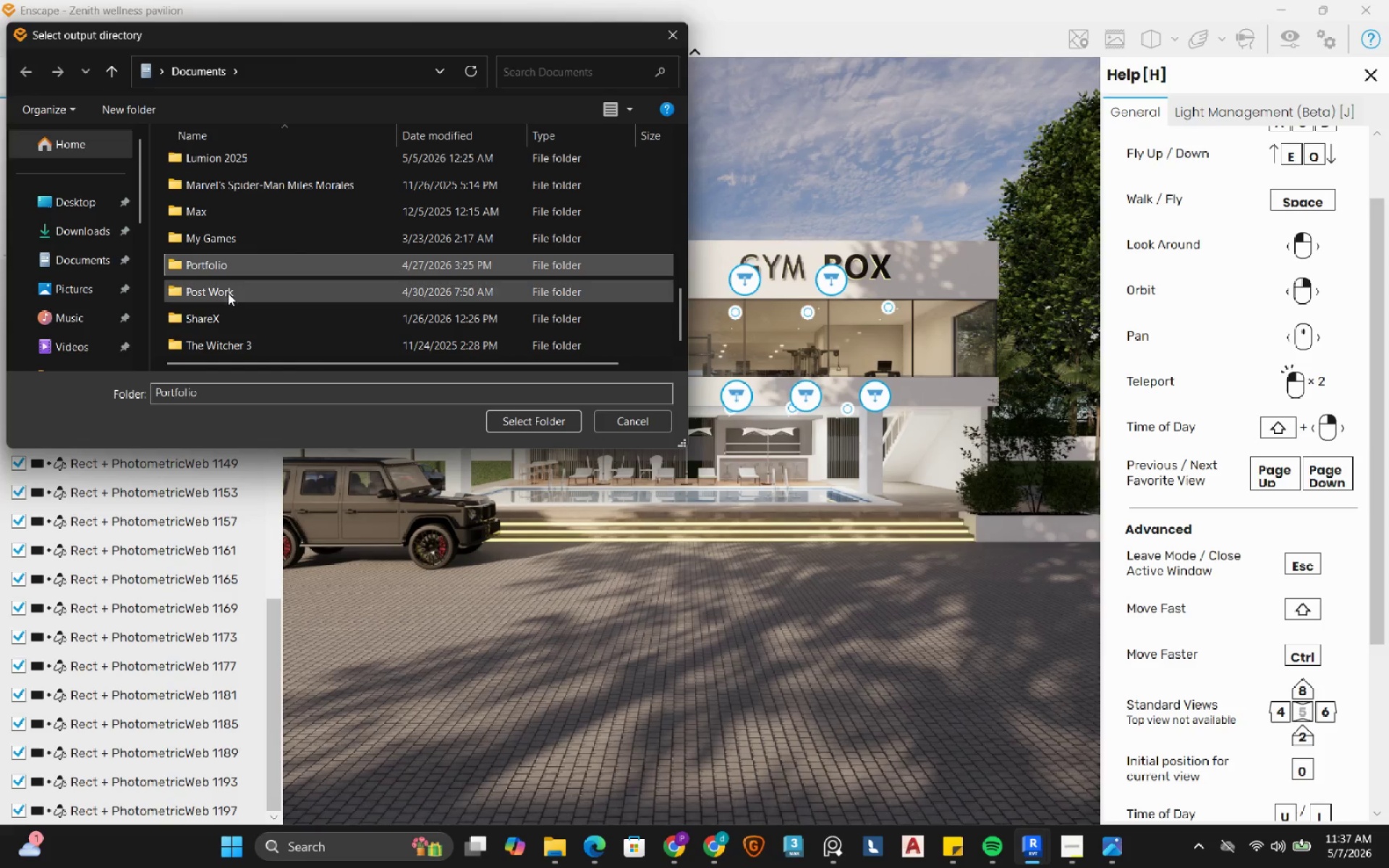 
double_click([228, 293])
 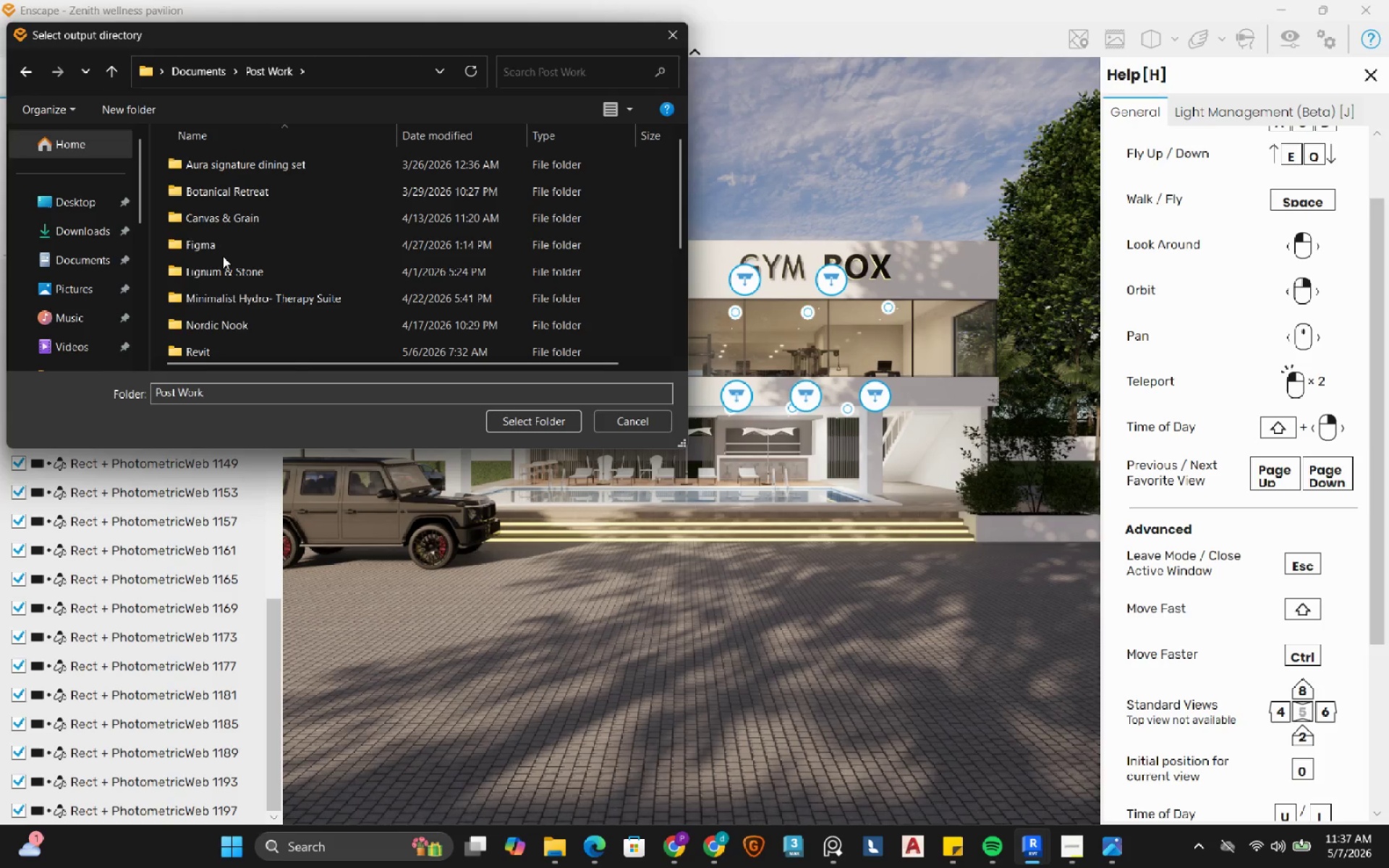 
scroll: coordinate [223, 256], scroll_direction: down, amount: 3.0
 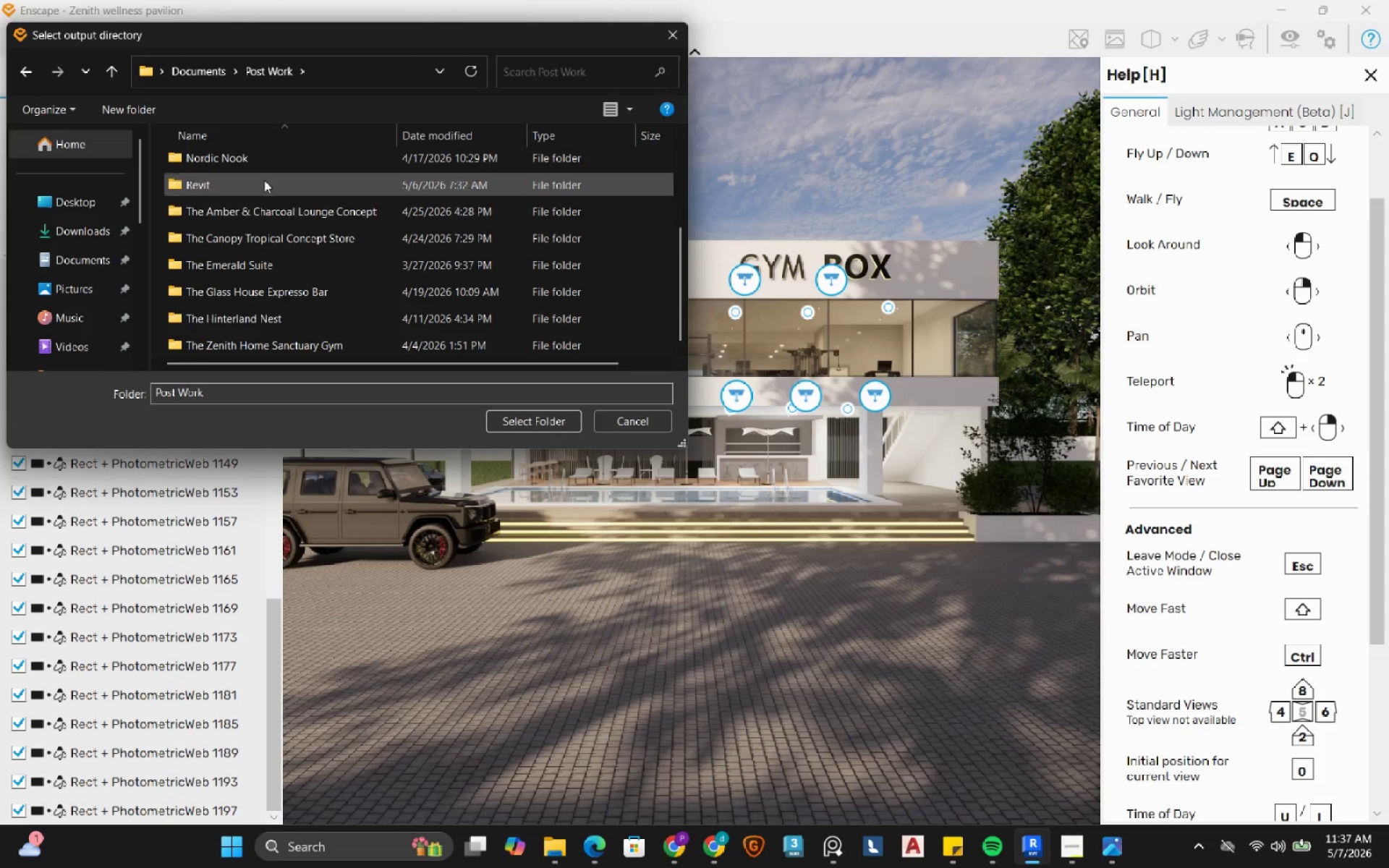 
double_click([264, 180])
 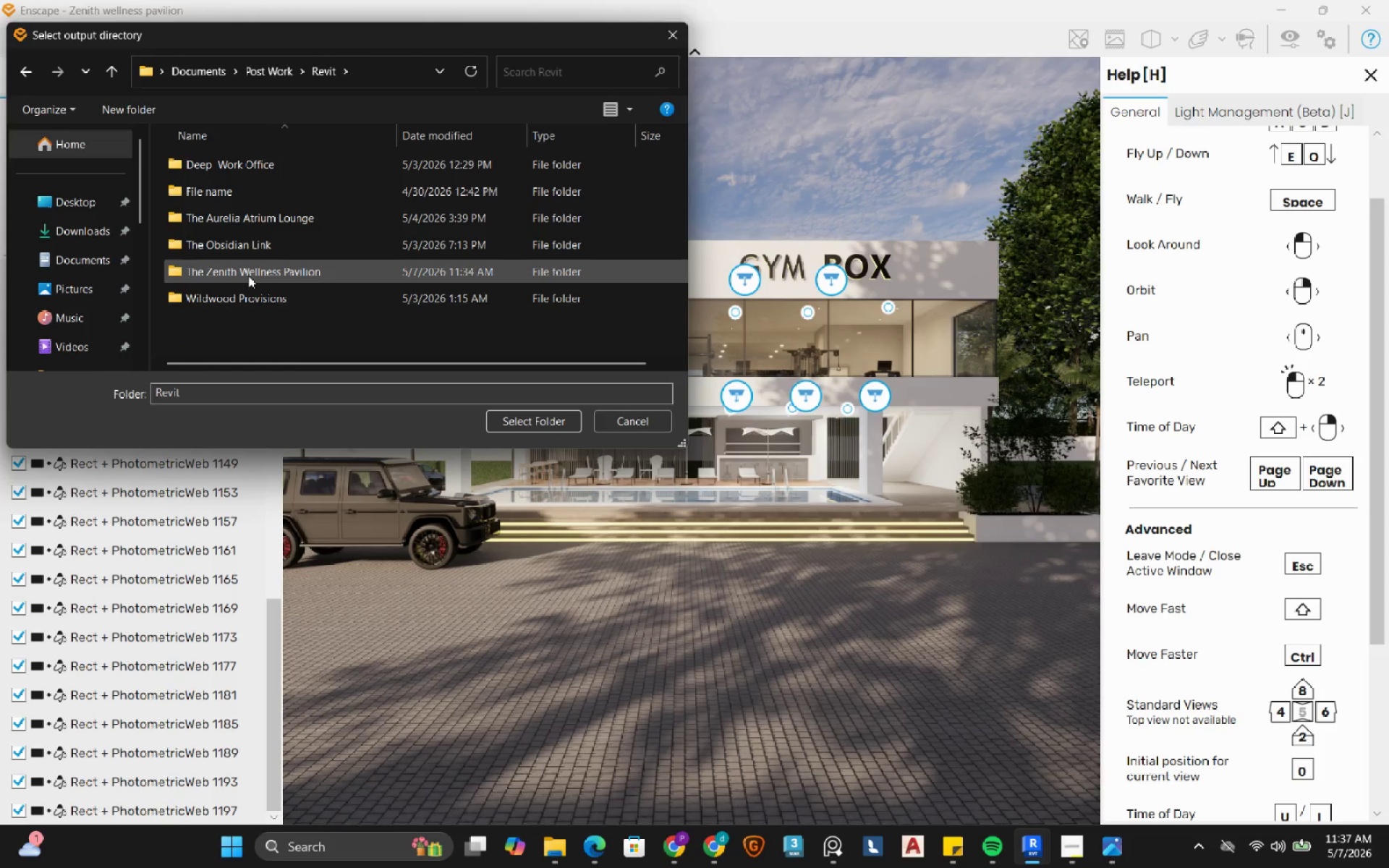 
double_click([248, 276])
 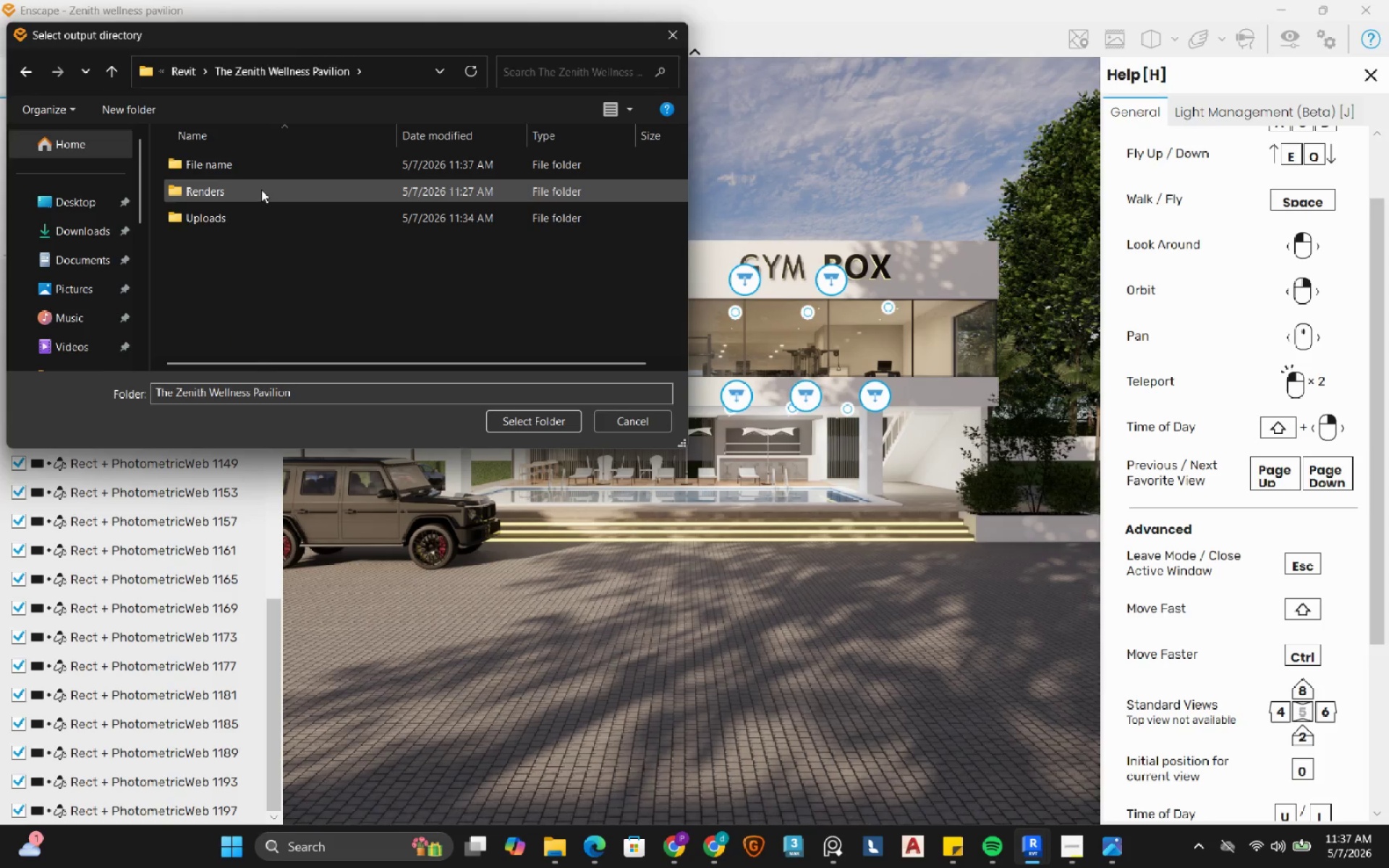 